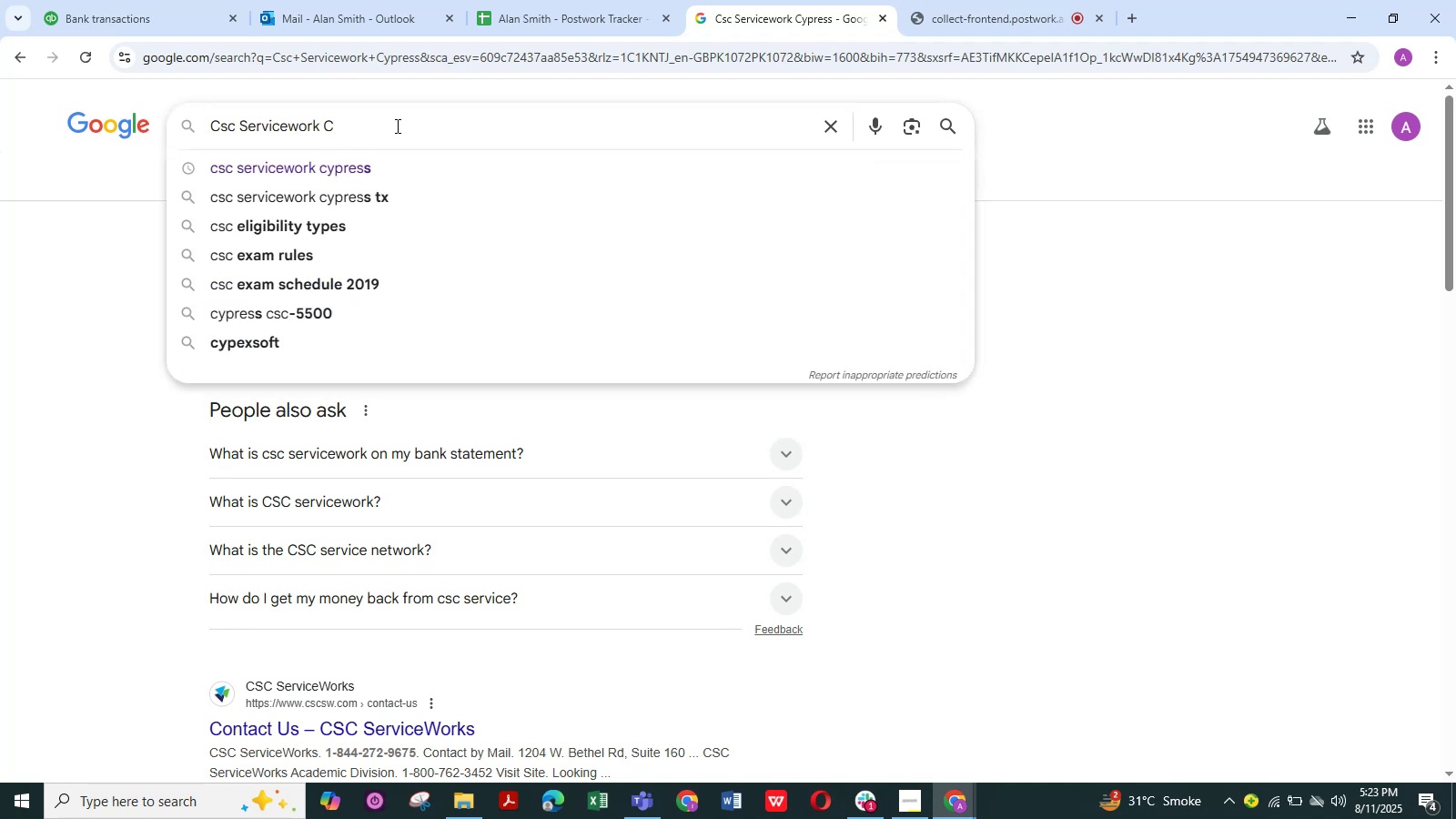 
key(Backspace)
 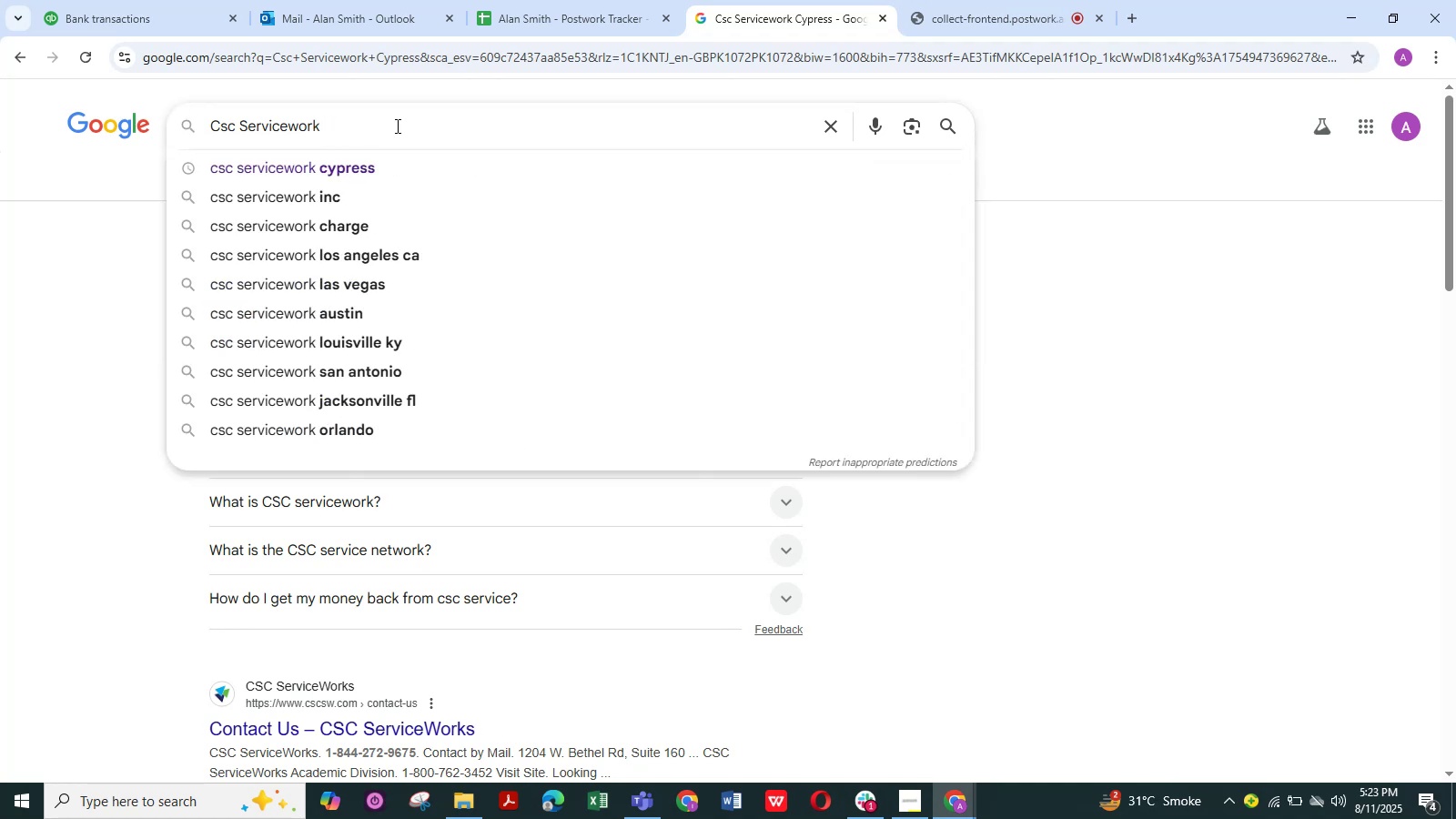 
key(NumpadEnter)
 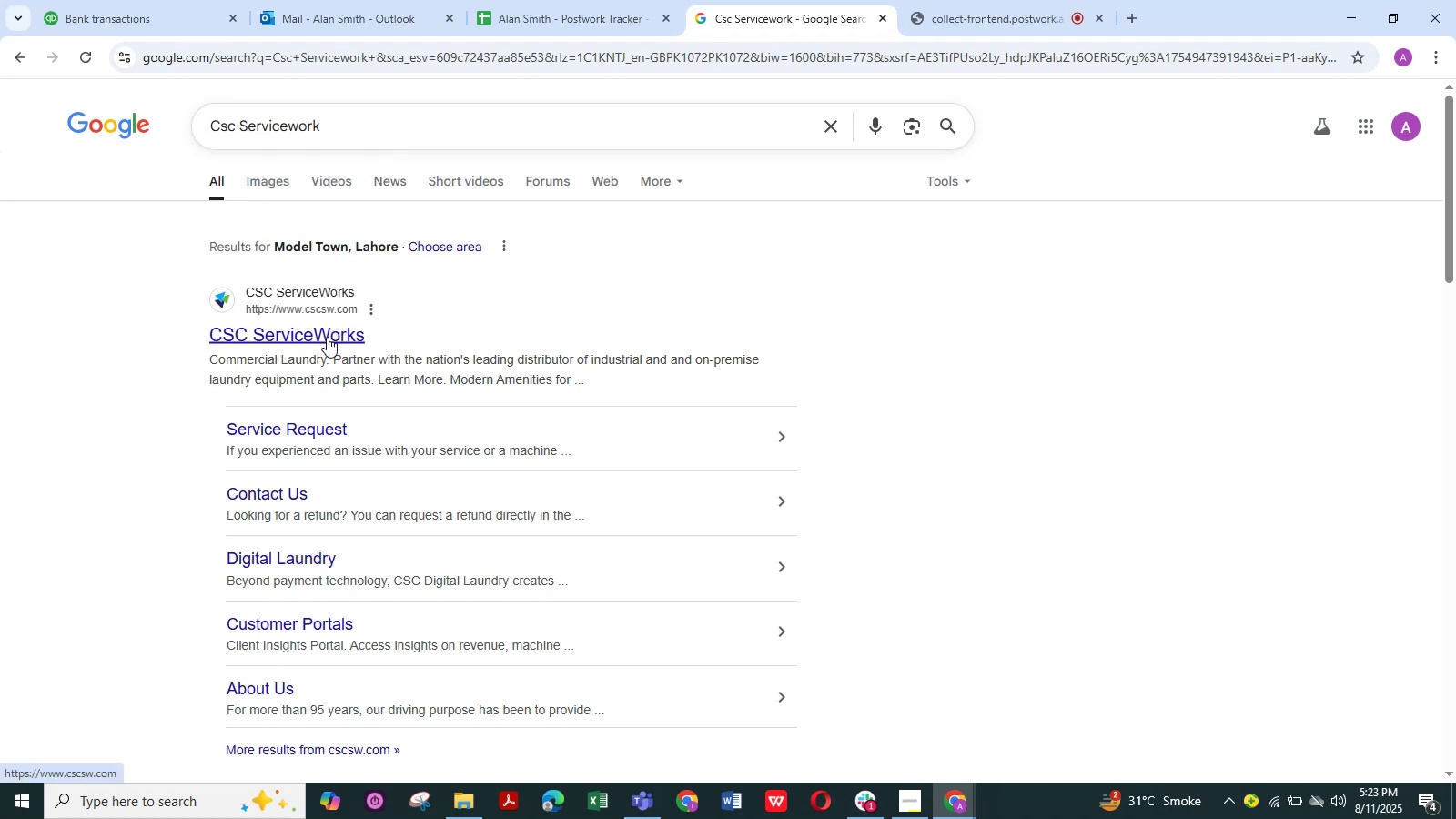 
wait(5.14)
 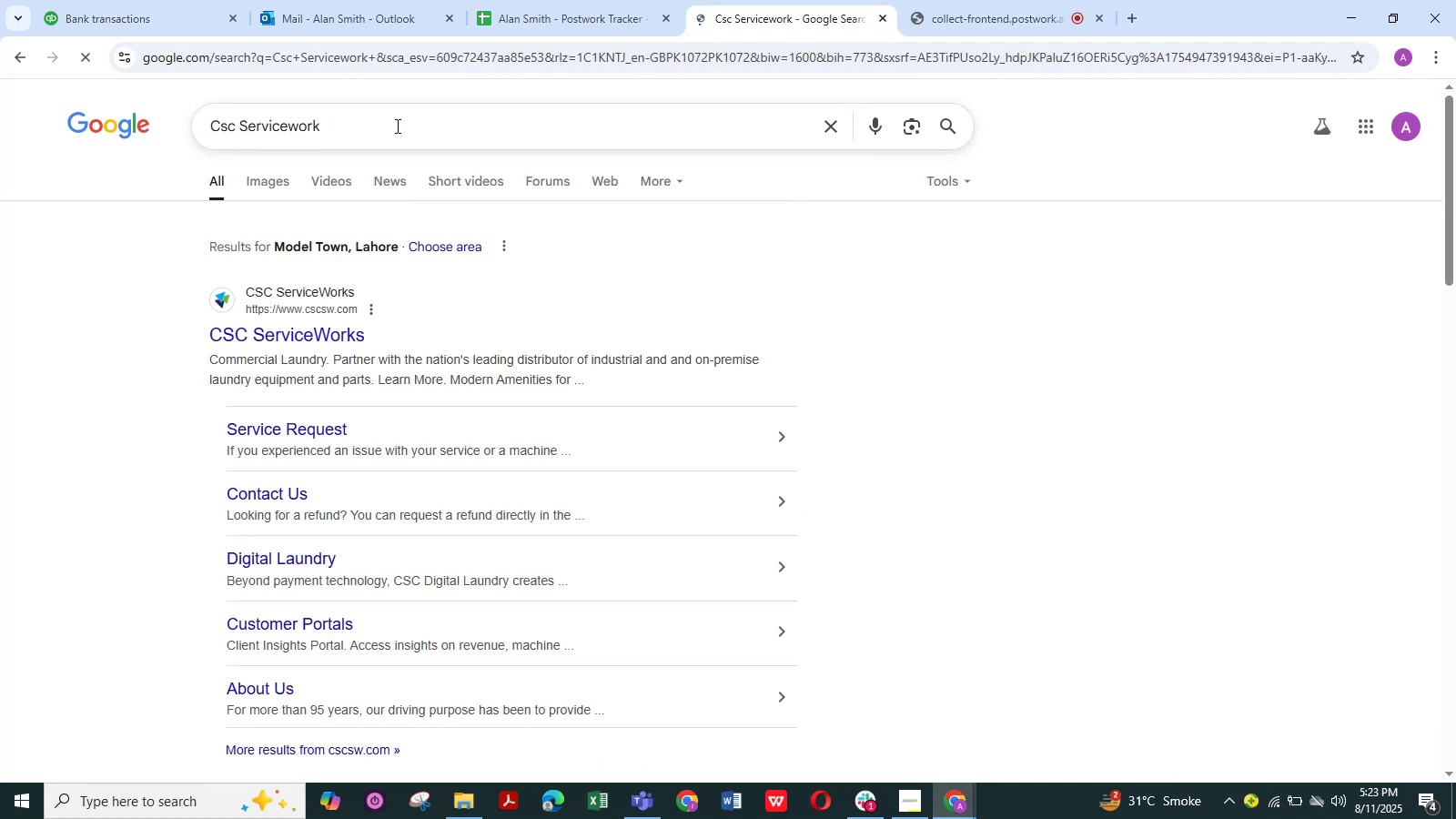 
left_click([327, 337])
 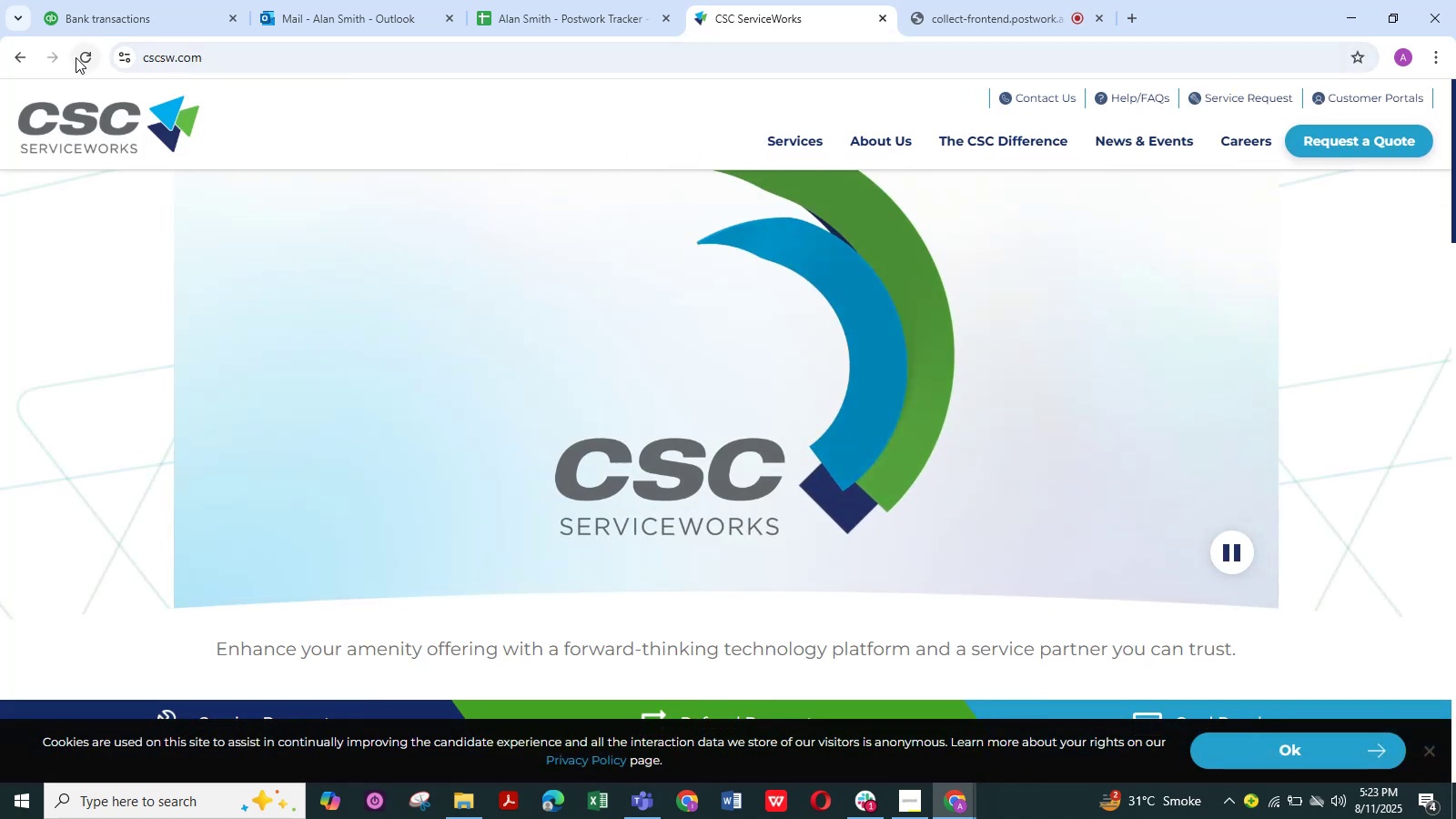 
wait(6.41)
 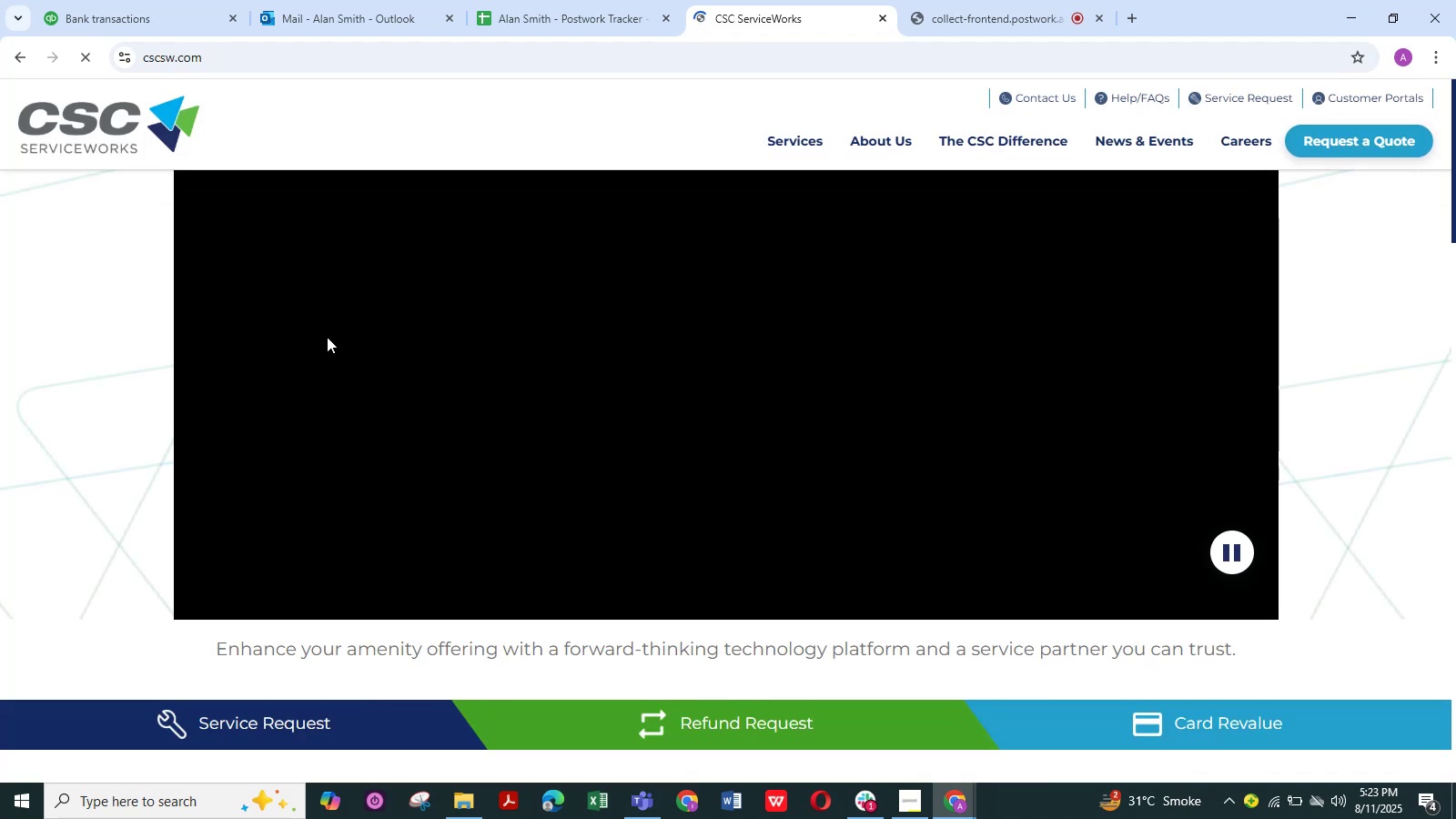 
mouse_move([851, 23])
 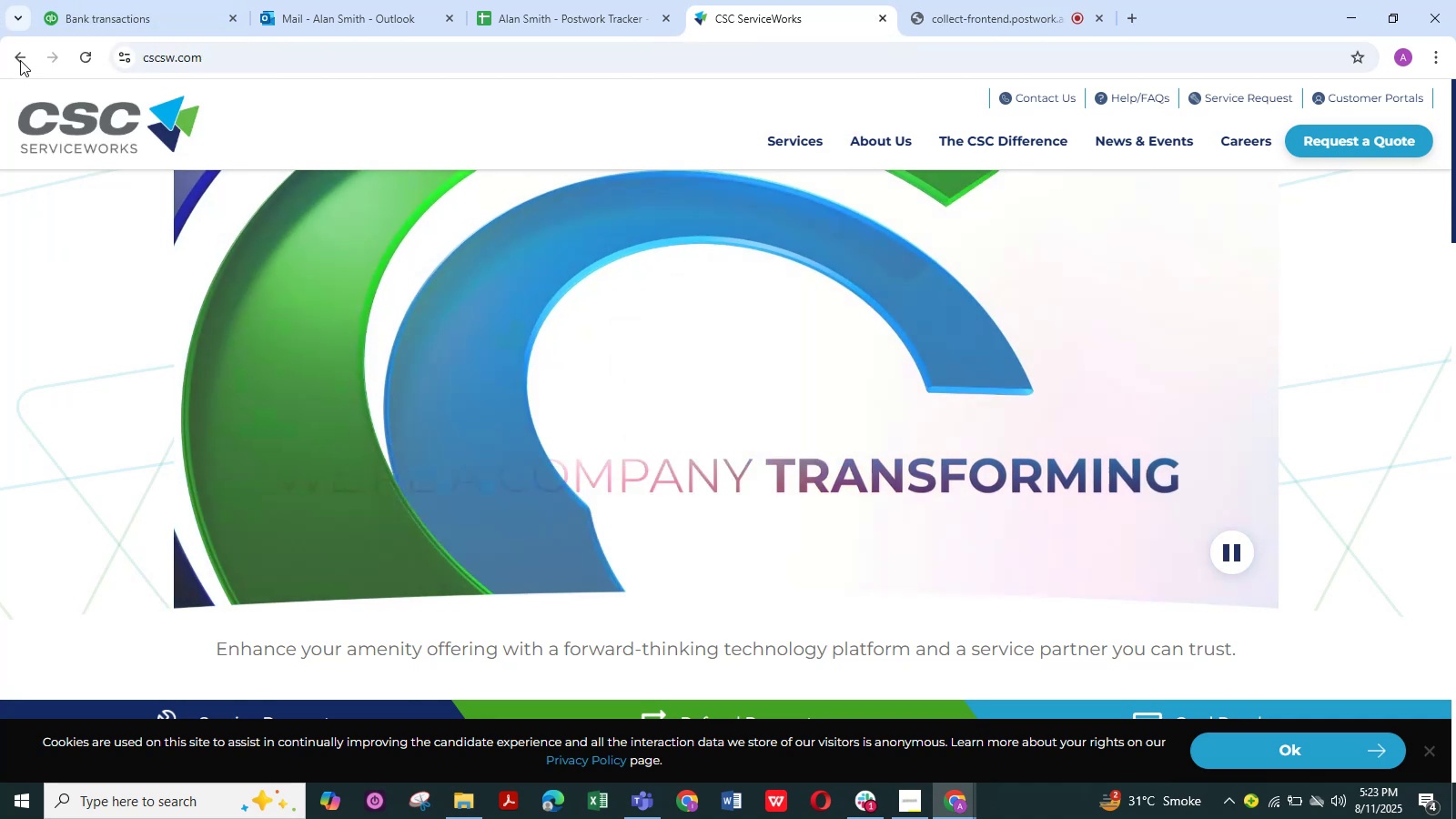 
left_click([22, 59])
 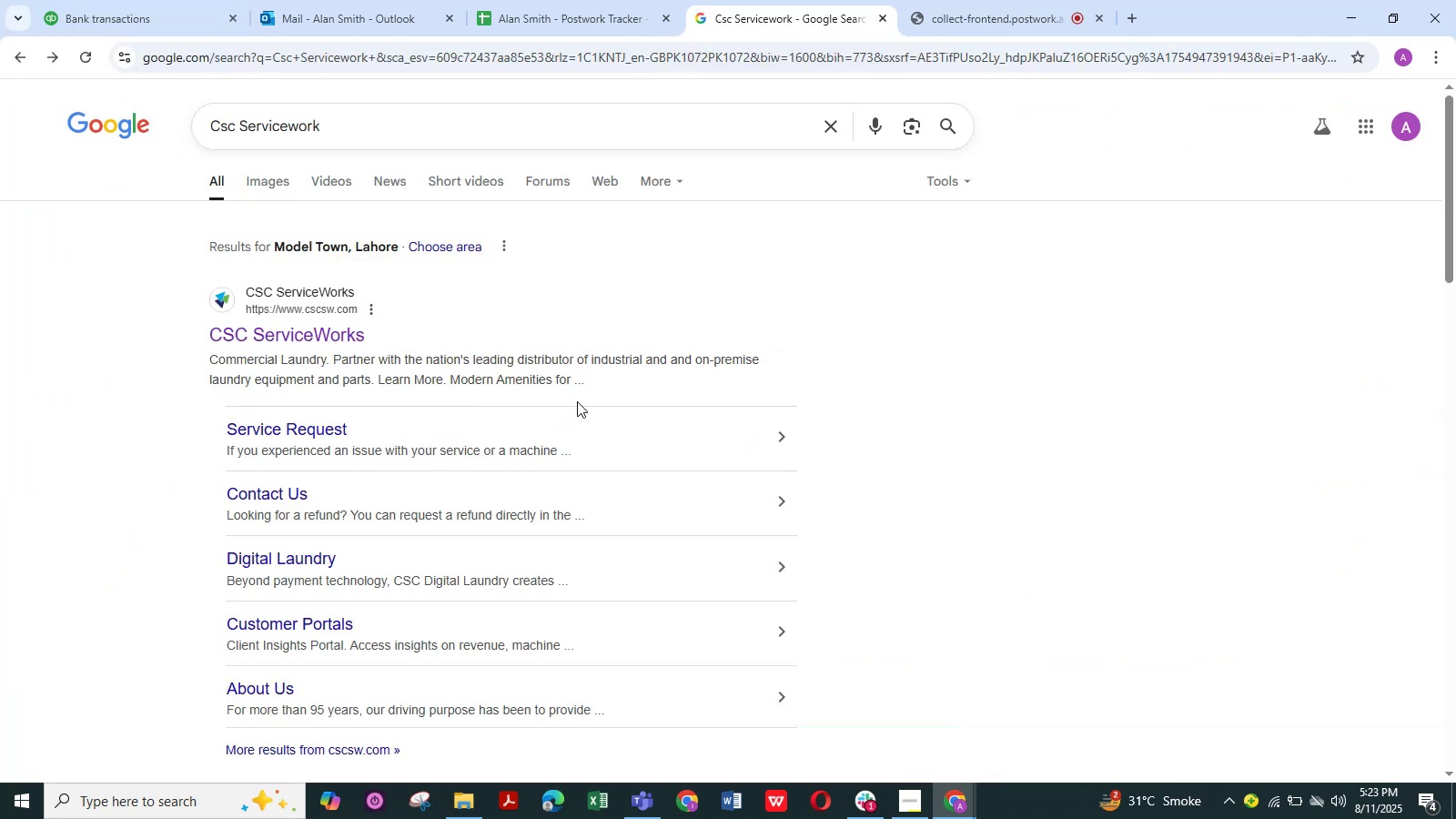 
wait(10.84)
 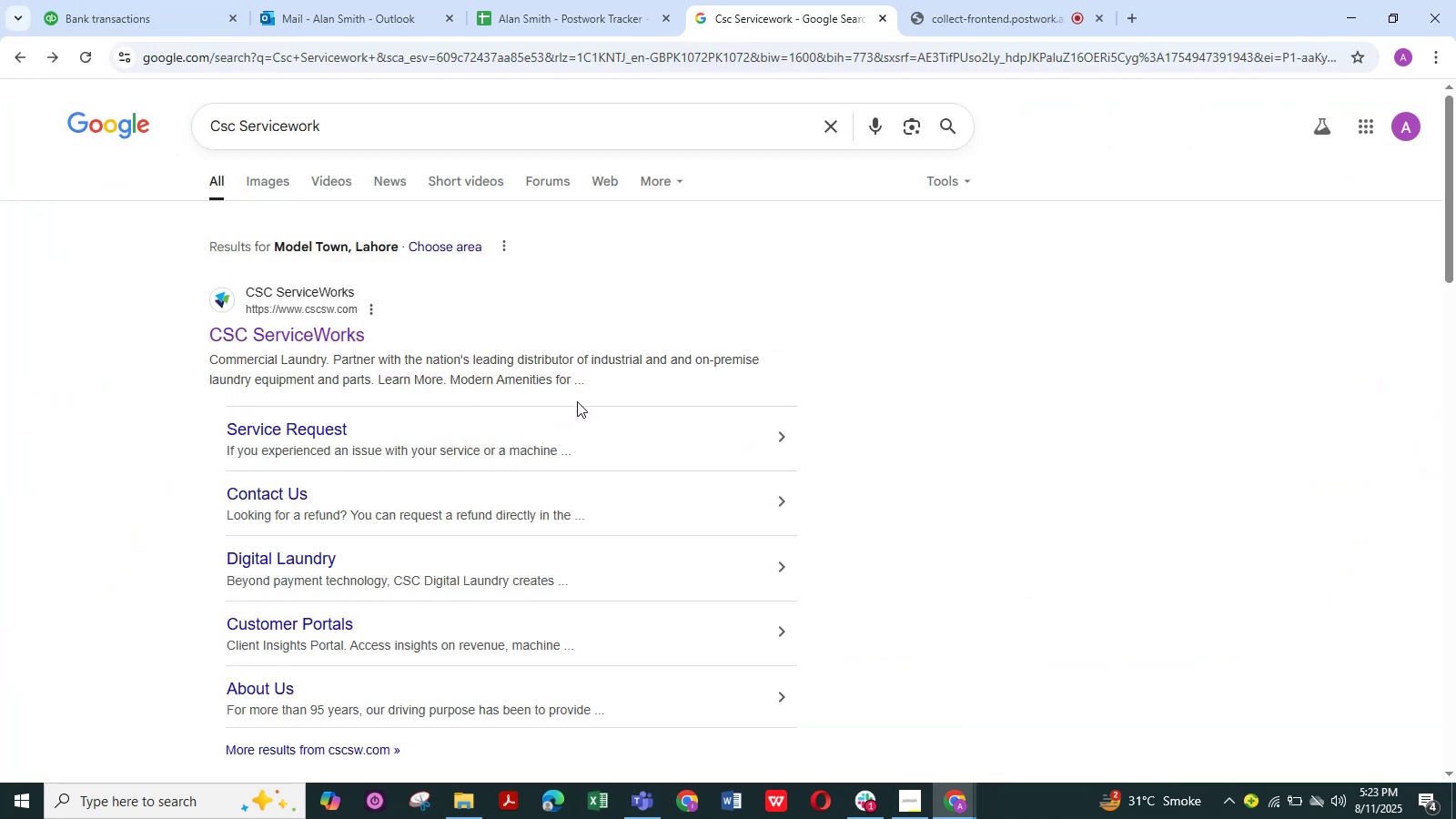 
left_click([264, 189])
 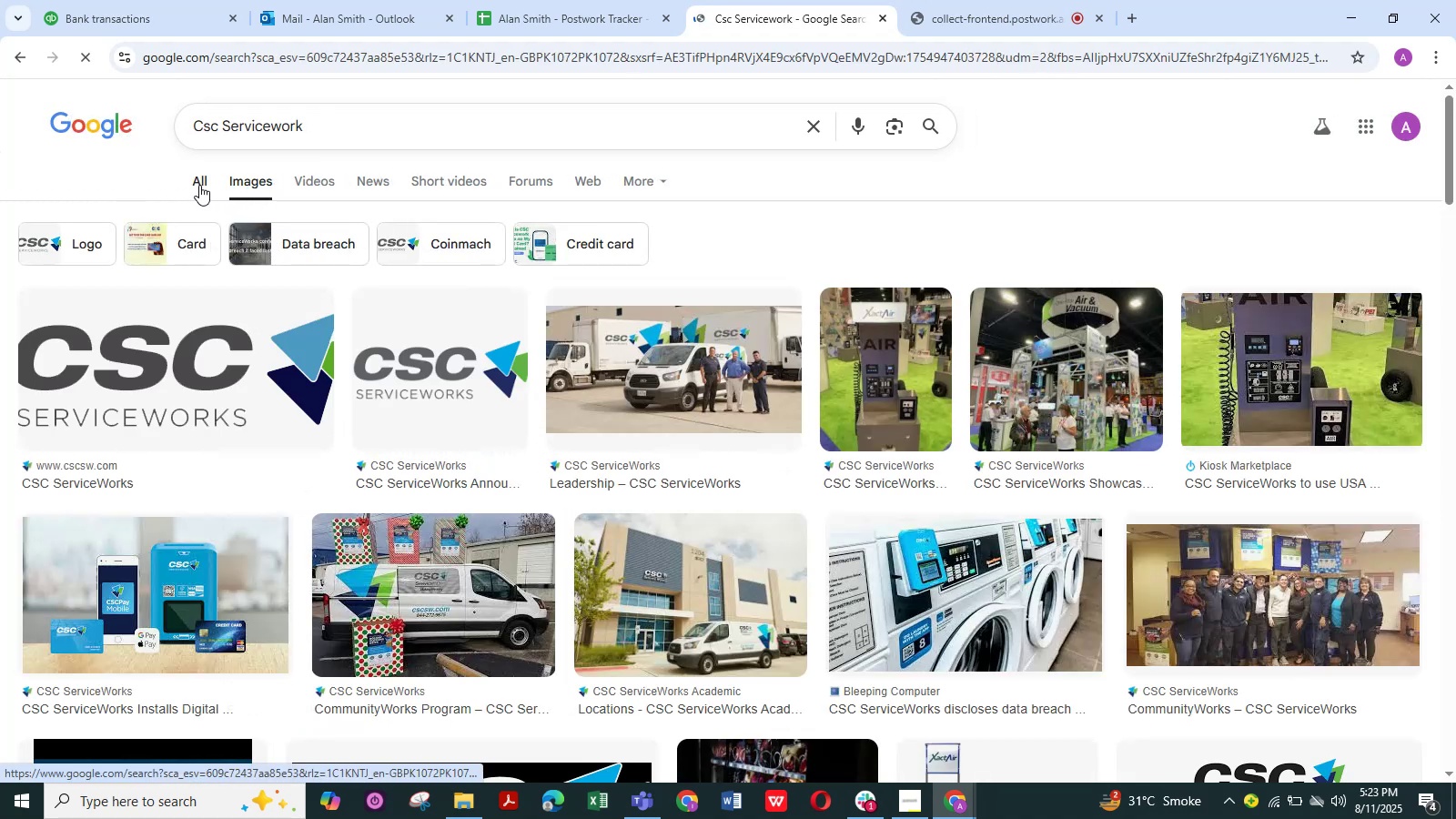 
left_click([199, 185])
 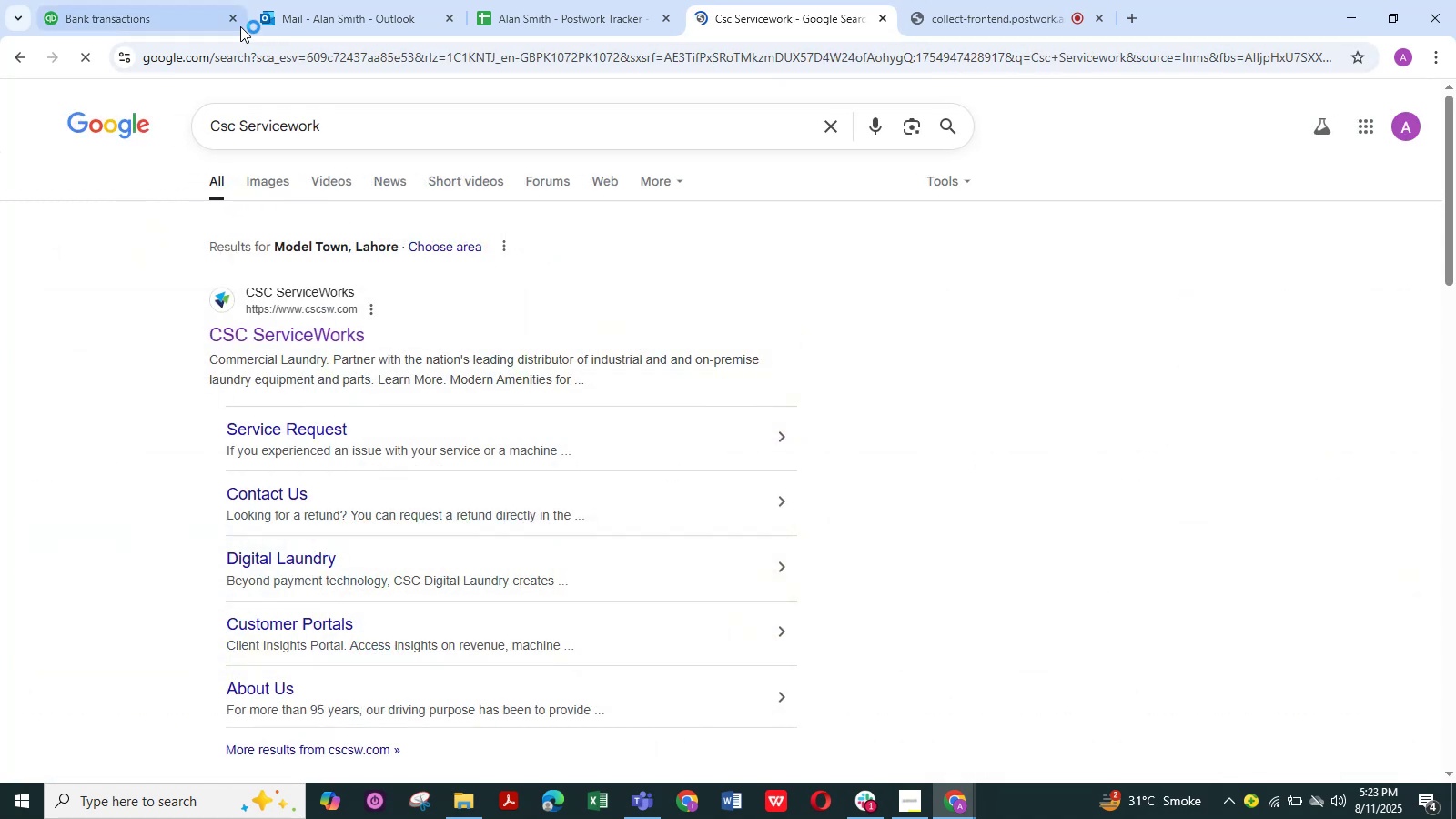 
left_click([150, 8])
 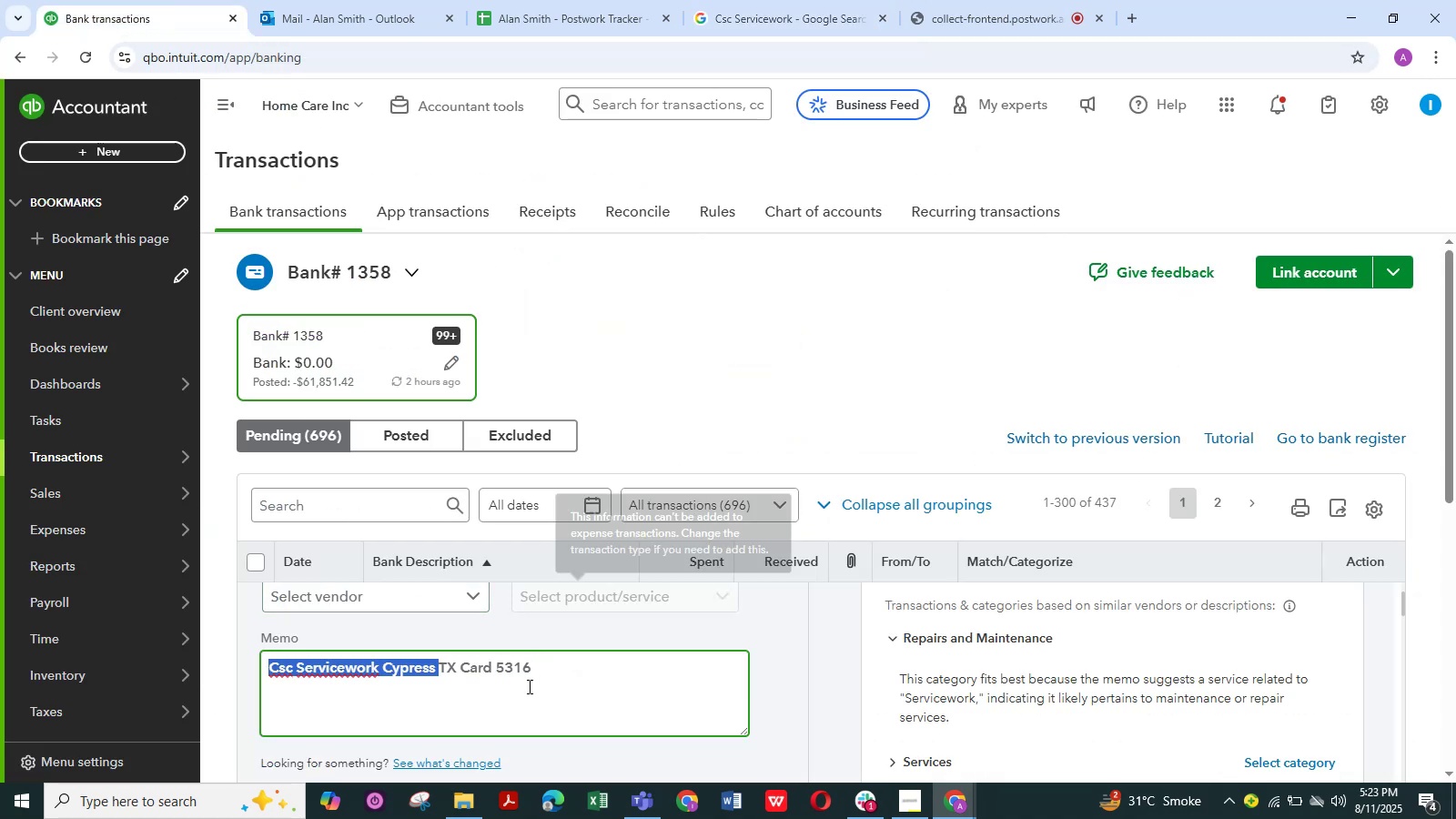 
scroll: coordinate [525, 691], scroll_direction: down, amount: 3.0
 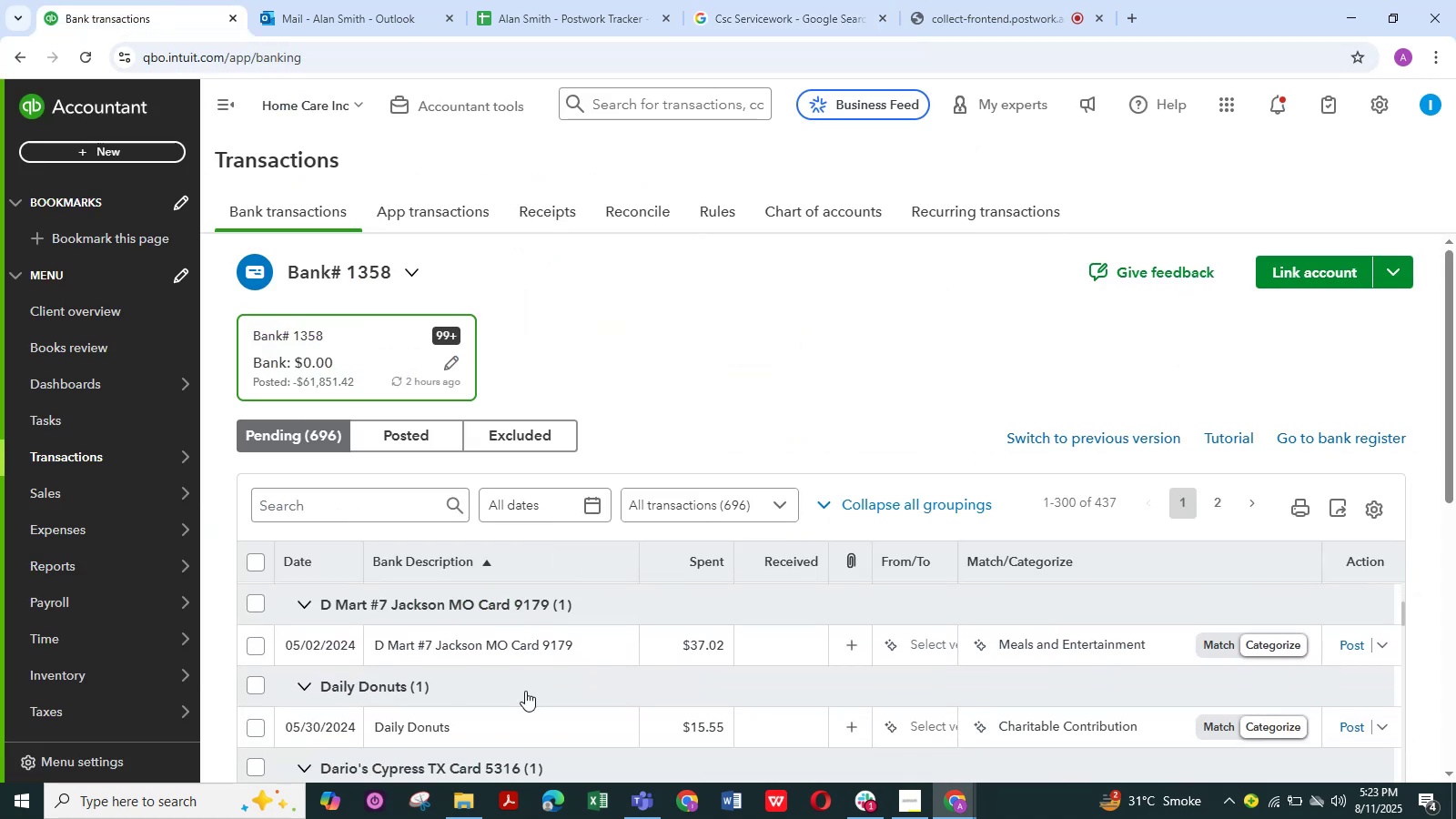 
scroll: coordinate [525, 691], scroll_direction: up, amount: 9.0
 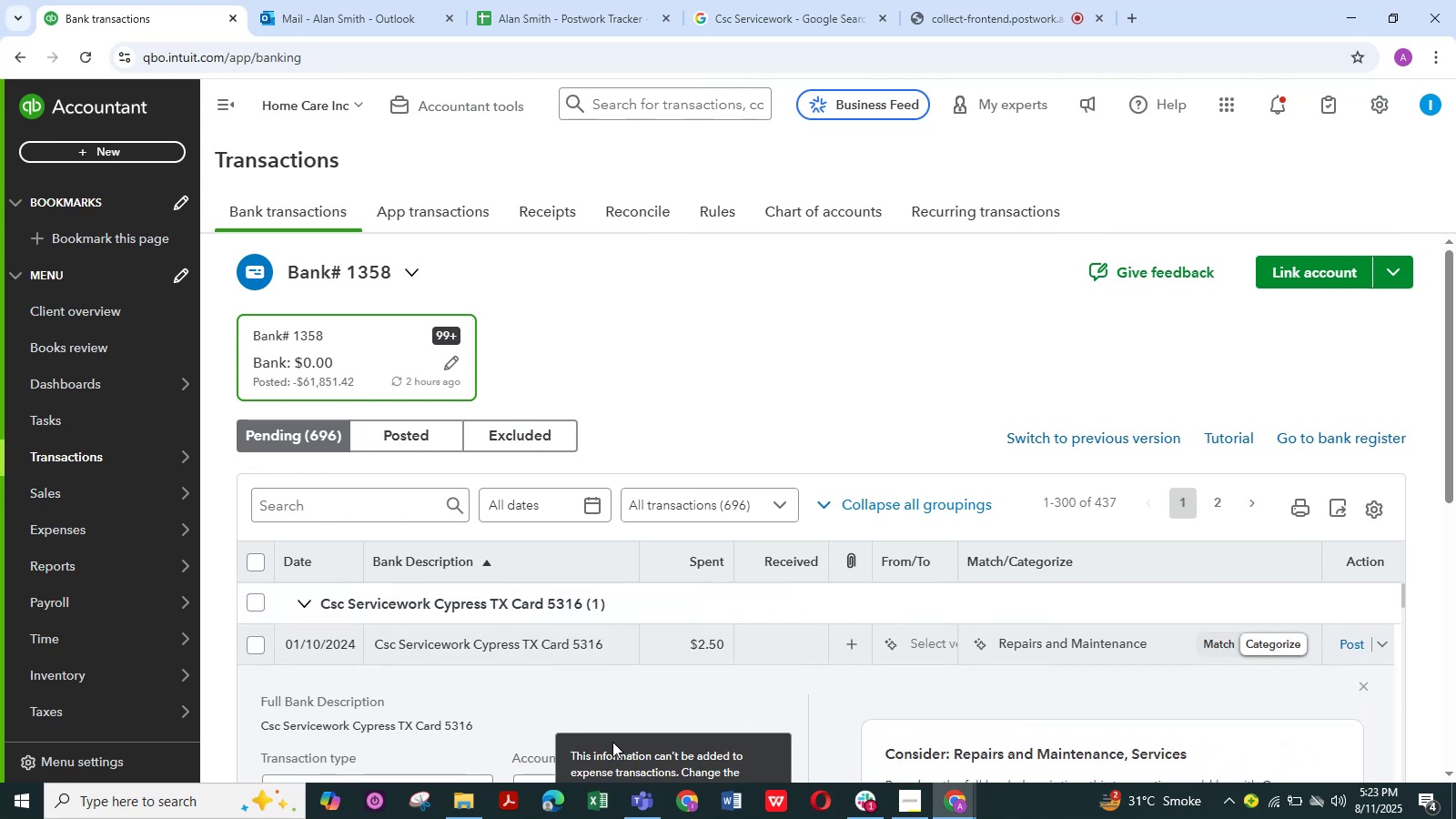 
scroll: coordinate [1023, 423], scroll_direction: down, amount: 5.0
 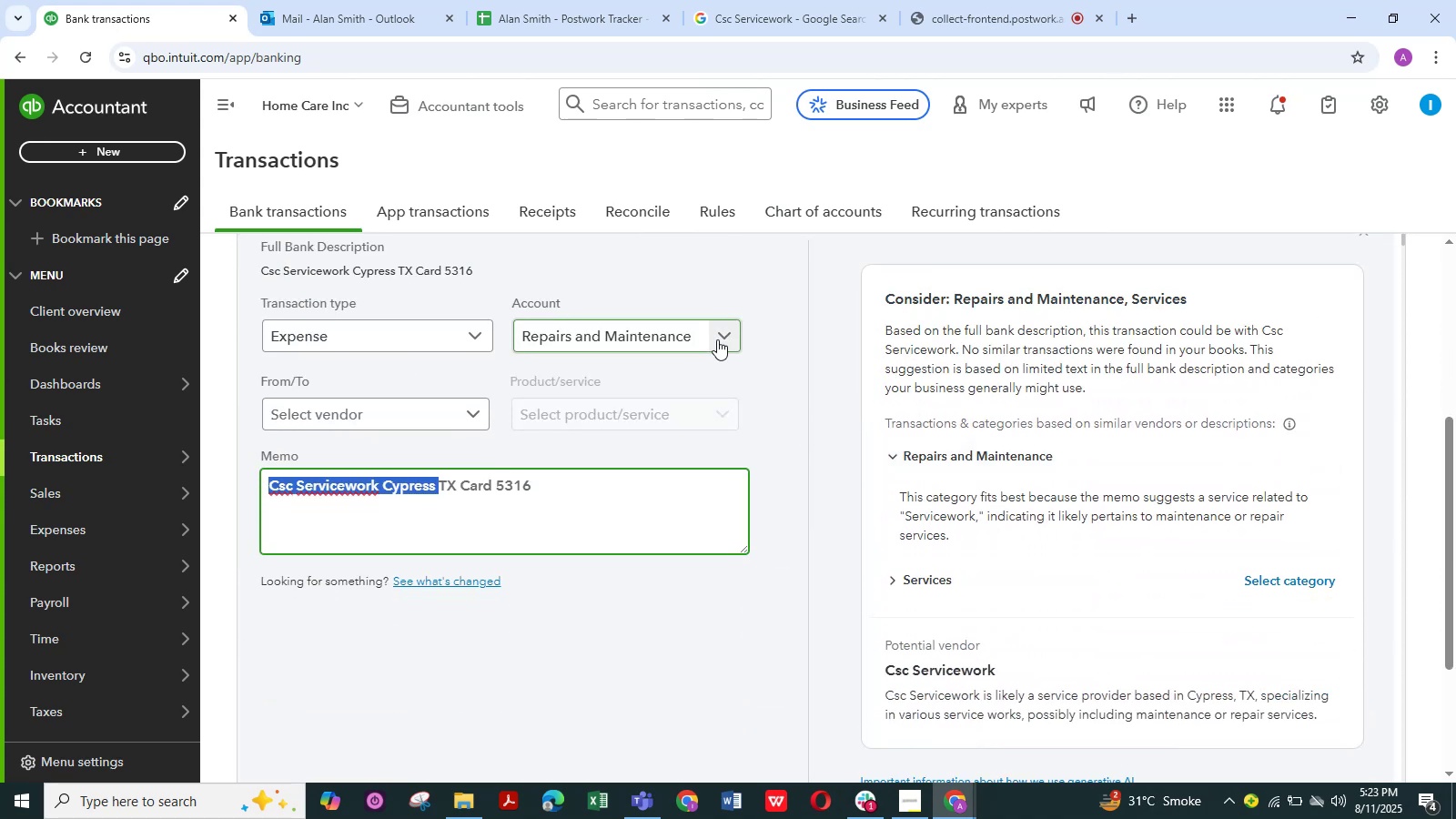 
left_click([720, 339])
 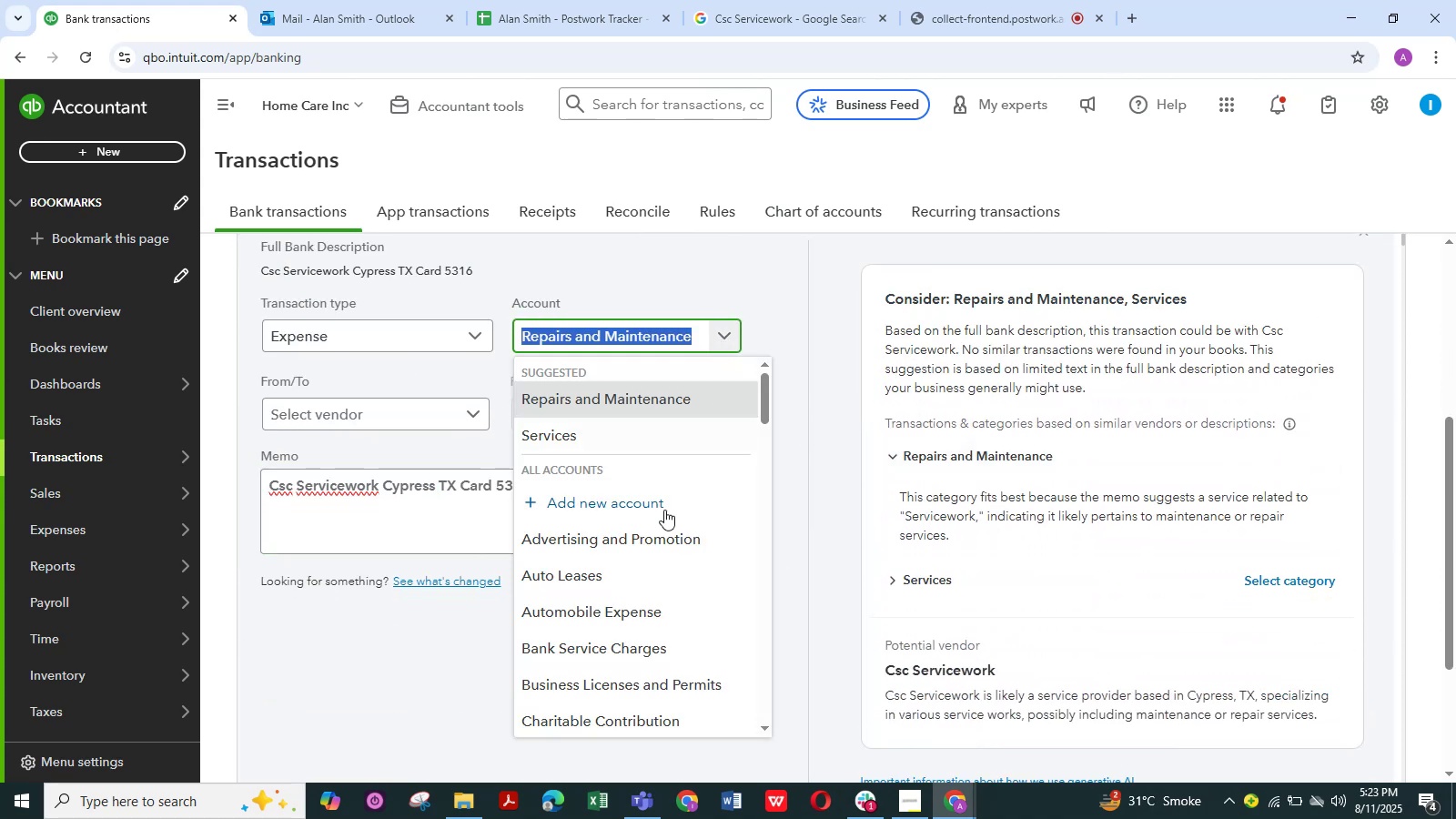 
scroll: coordinate [642, 592], scroll_direction: down, amount: 11.0
 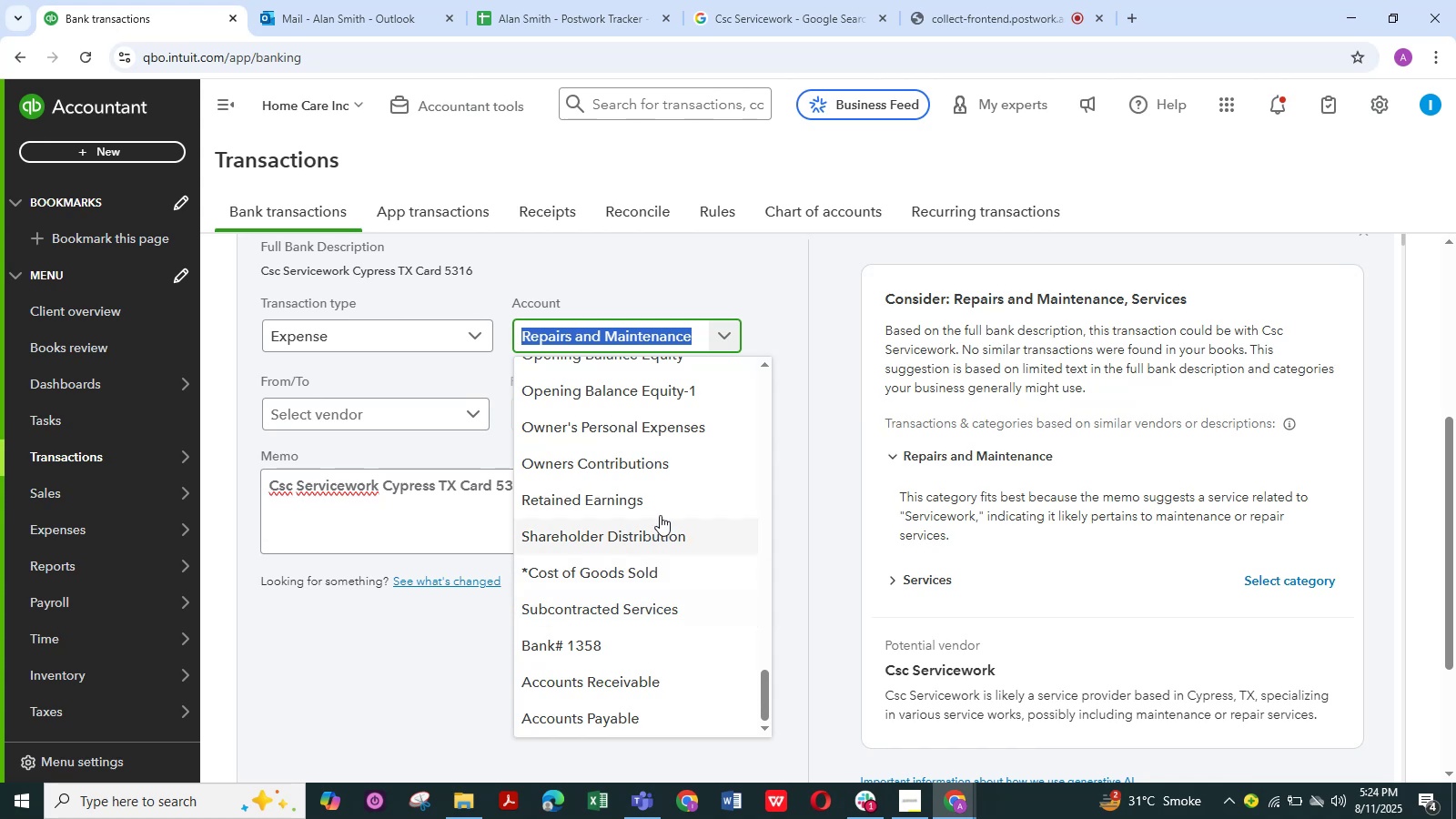 
scroll: coordinate [661, 514], scroll_direction: up, amount: 6.0
 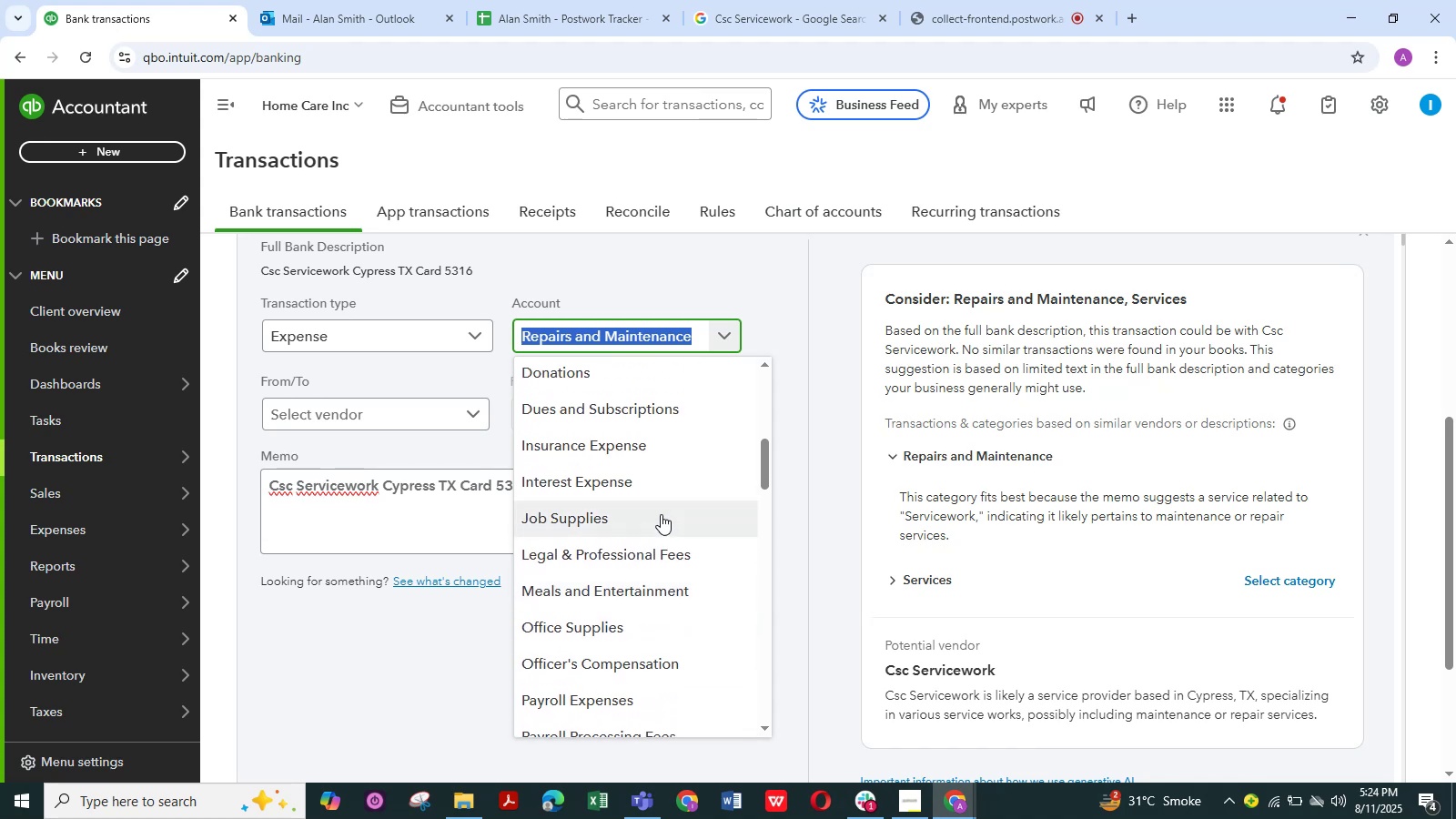 
scroll: coordinate [662, 526], scroll_direction: down, amount: 5.0
 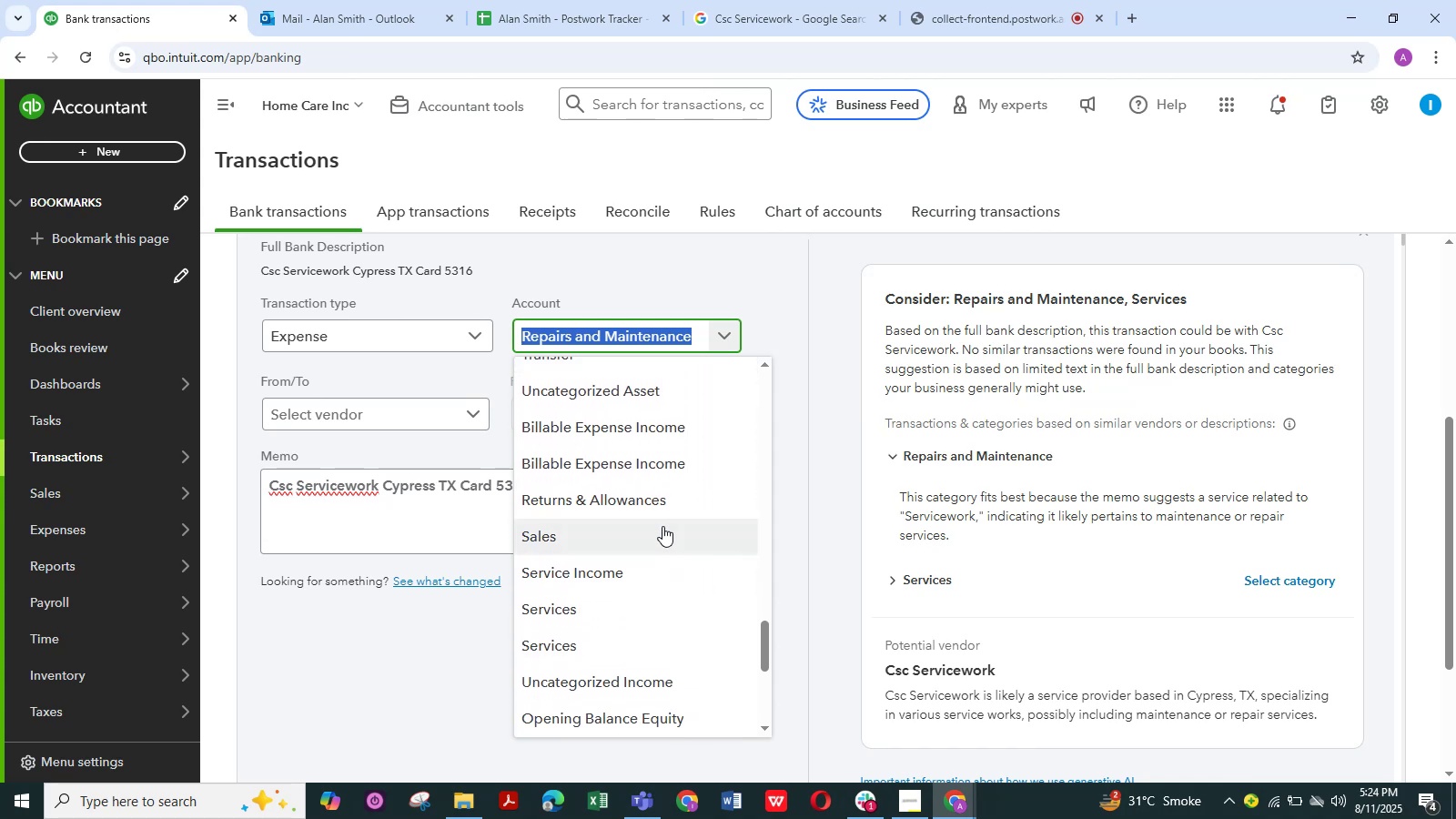 
scroll: coordinate [662, 526], scroll_direction: up, amount: 9.0
 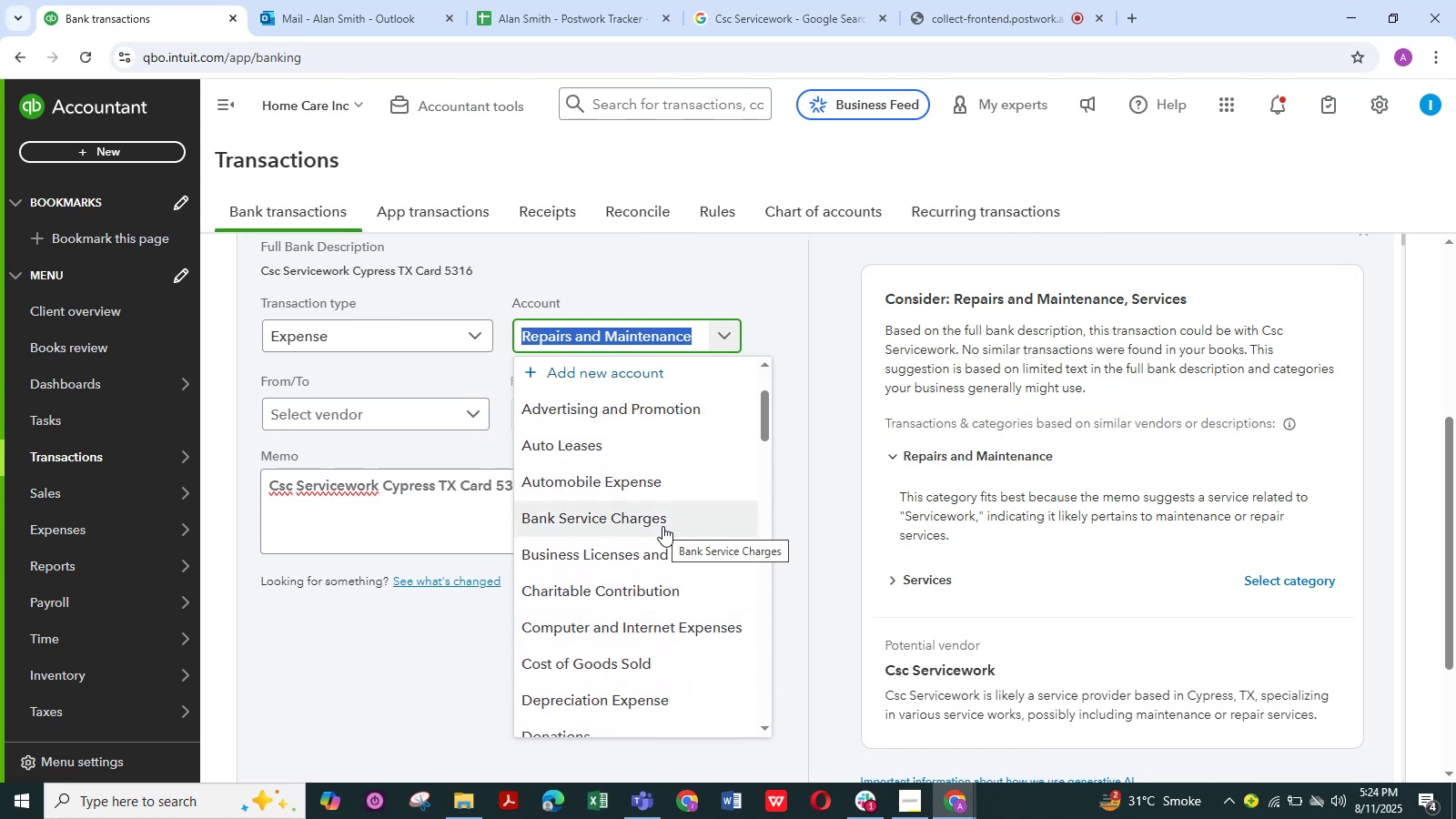 
scroll: coordinate [650, 667], scroll_direction: down, amount: 7.0
 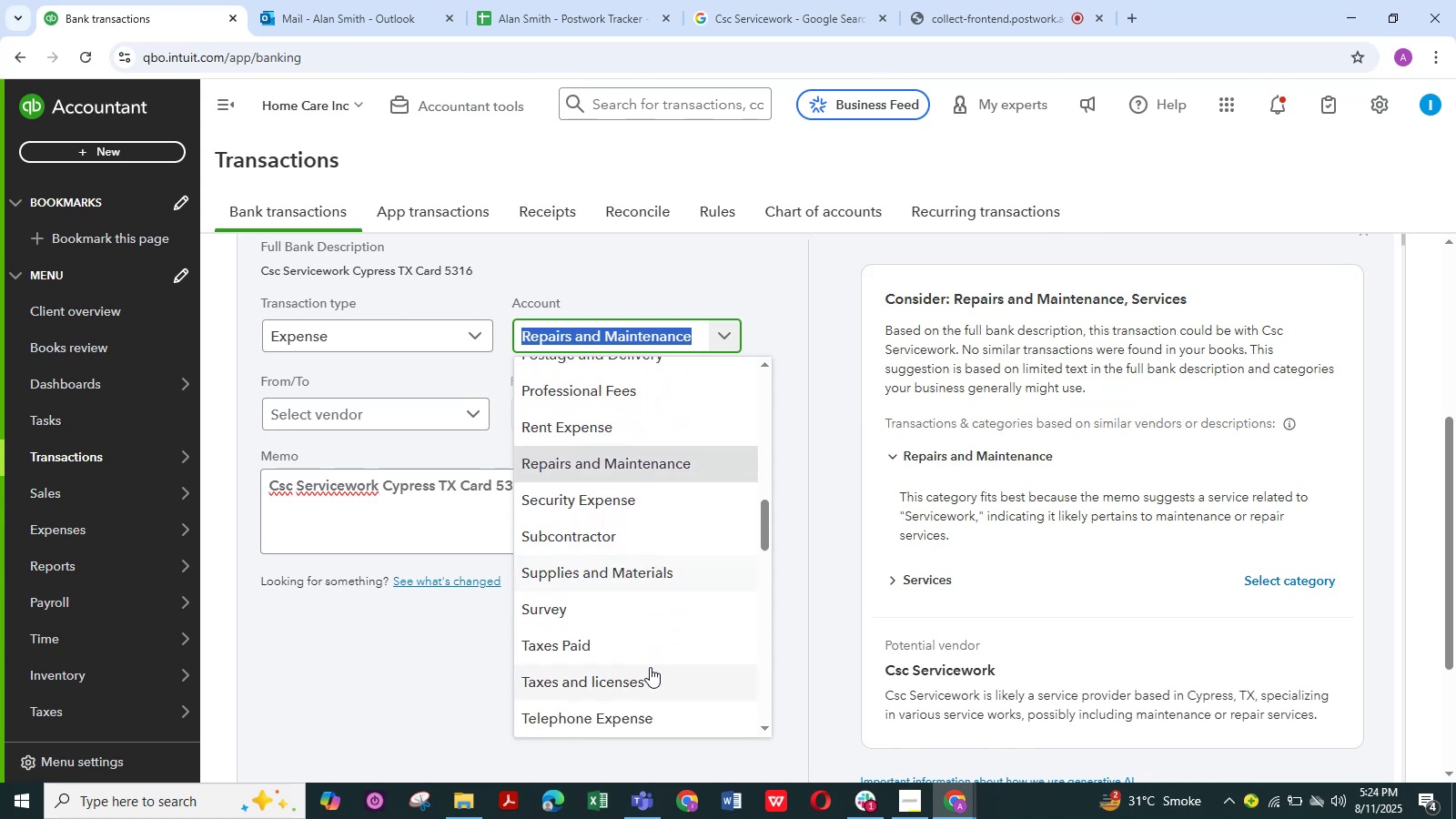 
scroll: coordinate [678, 686], scroll_direction: down, amount: 5.0
 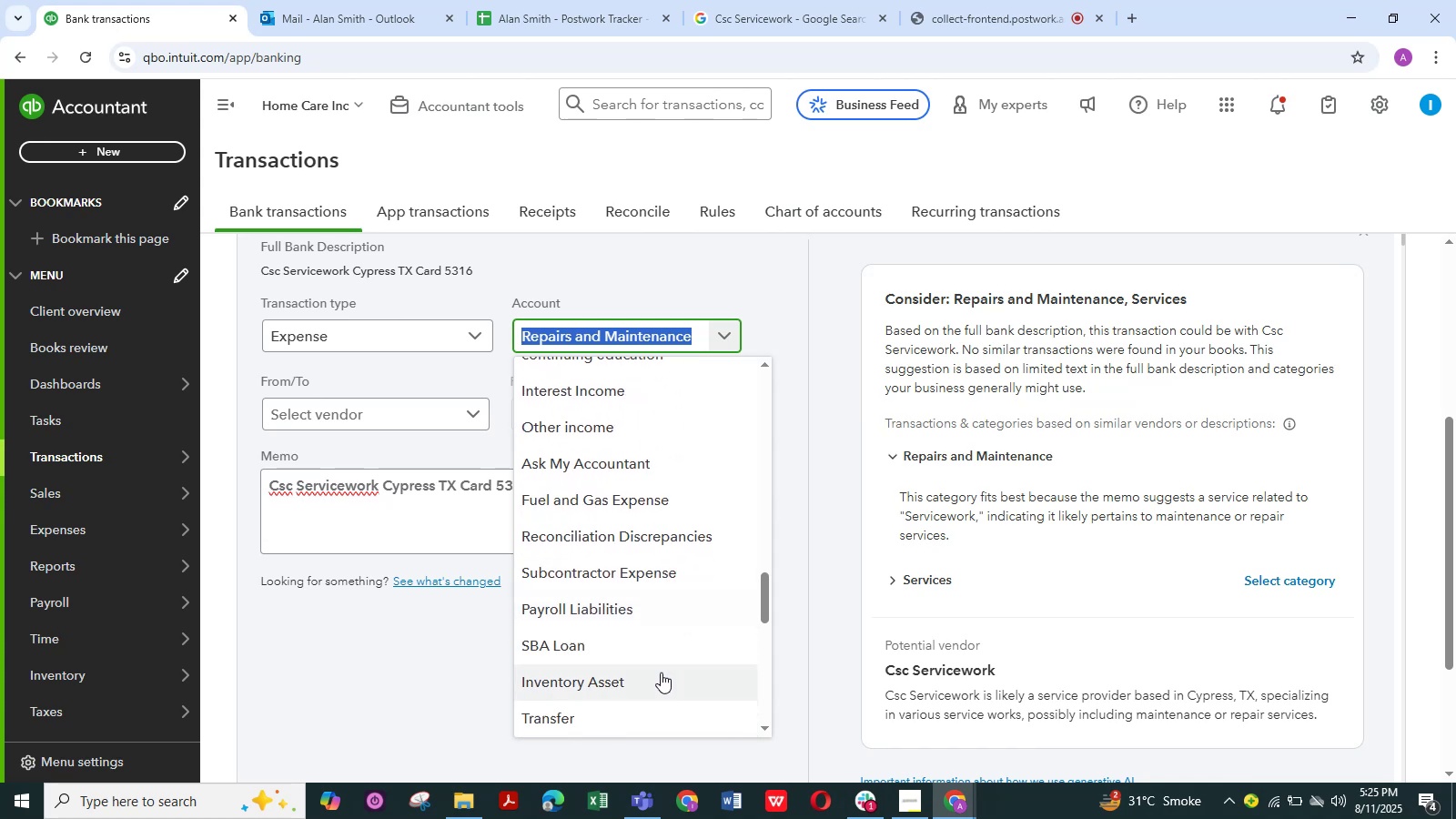 
scroll: coordinate [642, 660], scroll_direction: down, amount: 5.0
 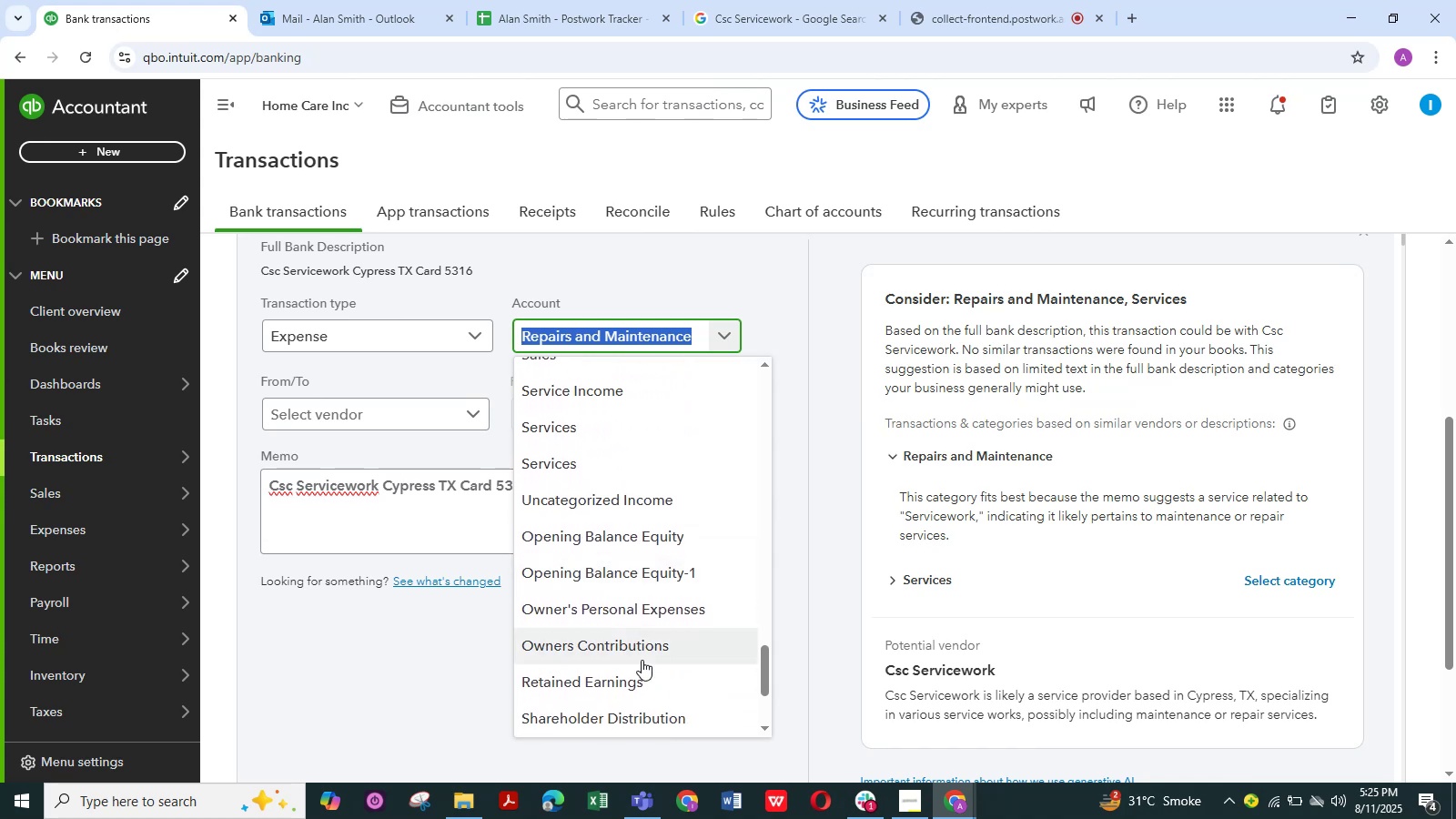 
scroll: coordinate [642, 660], scroll_direction: down, amount: 1.0
 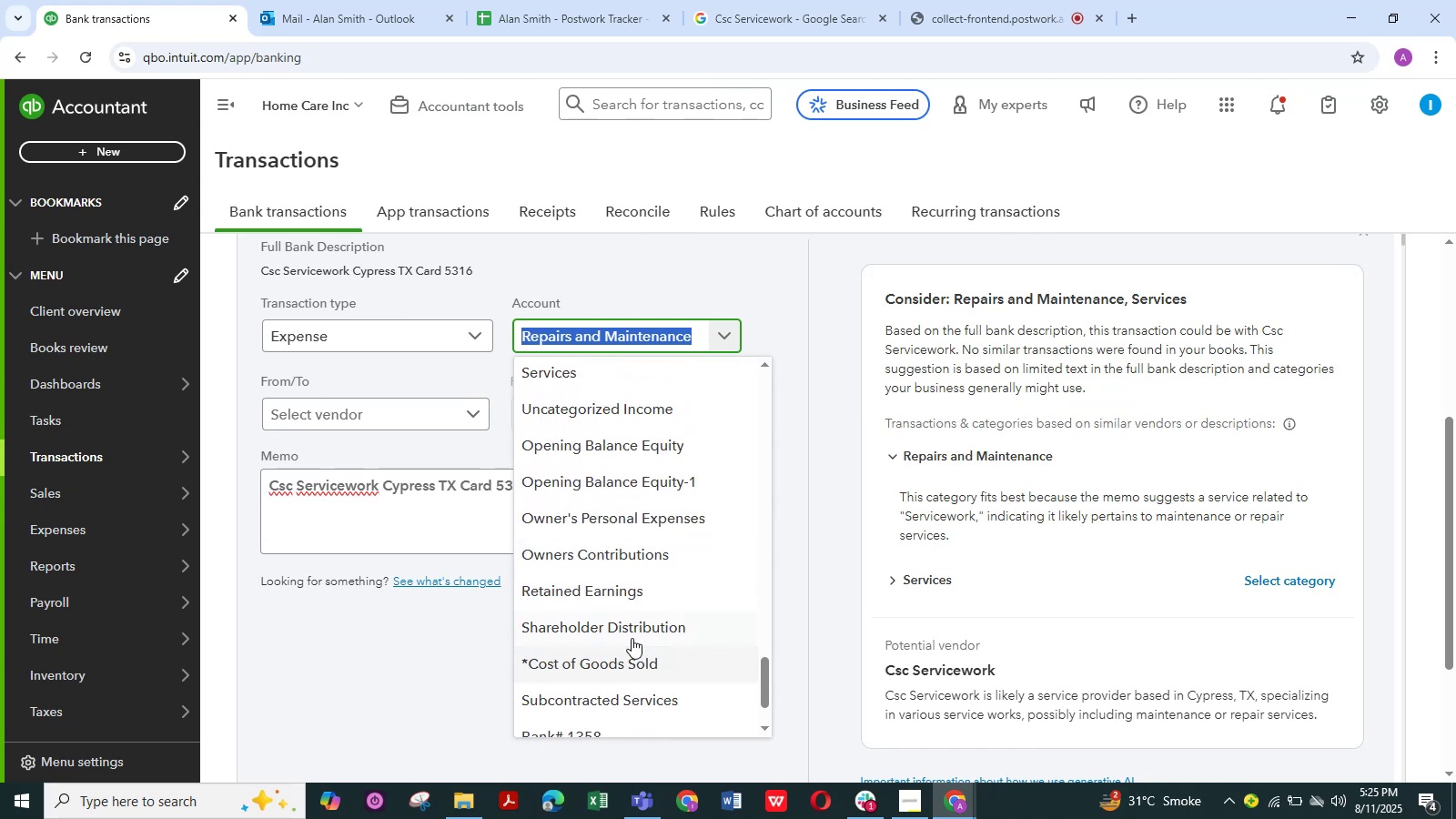 
left_click([630, 631])
 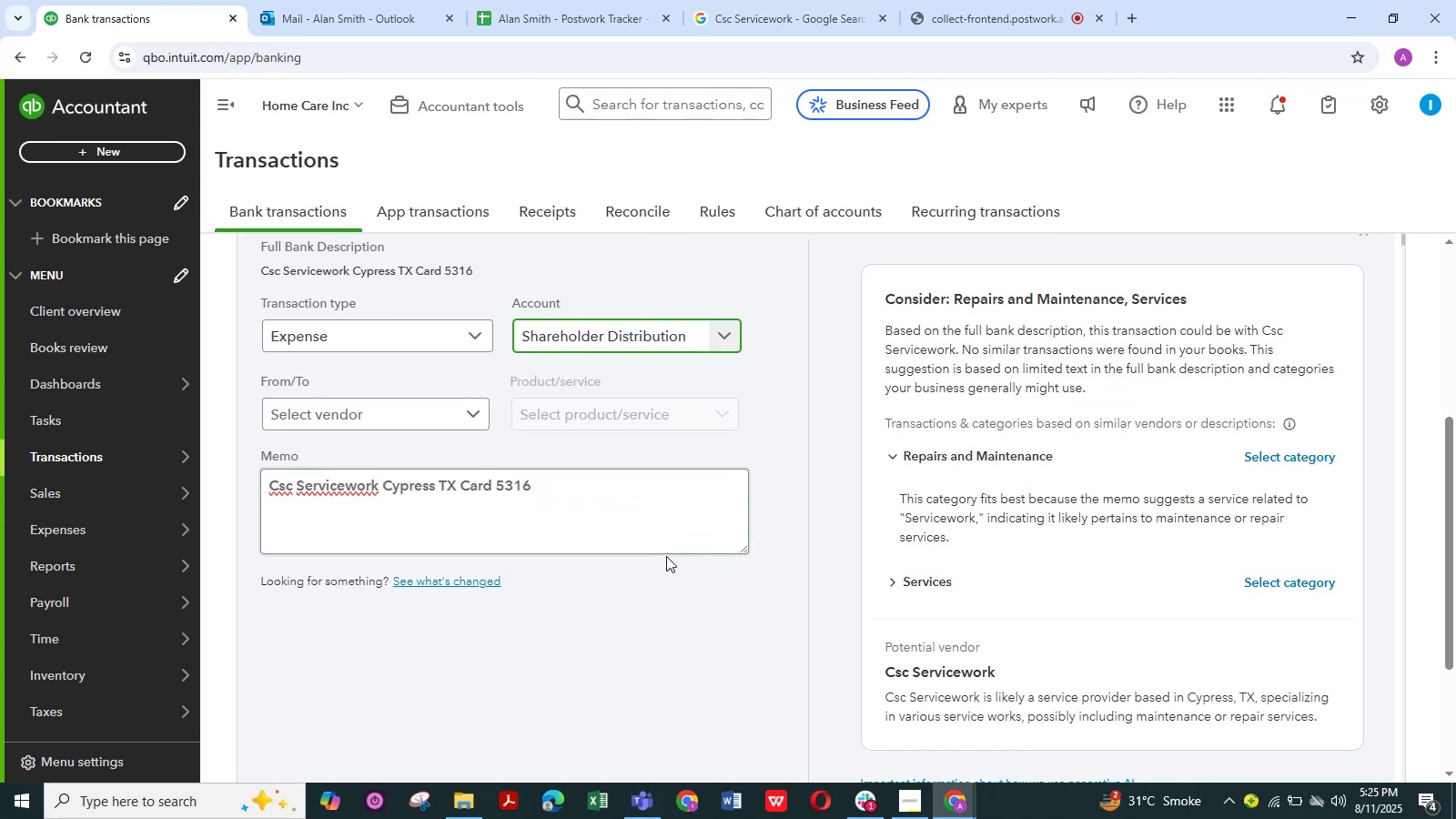 